 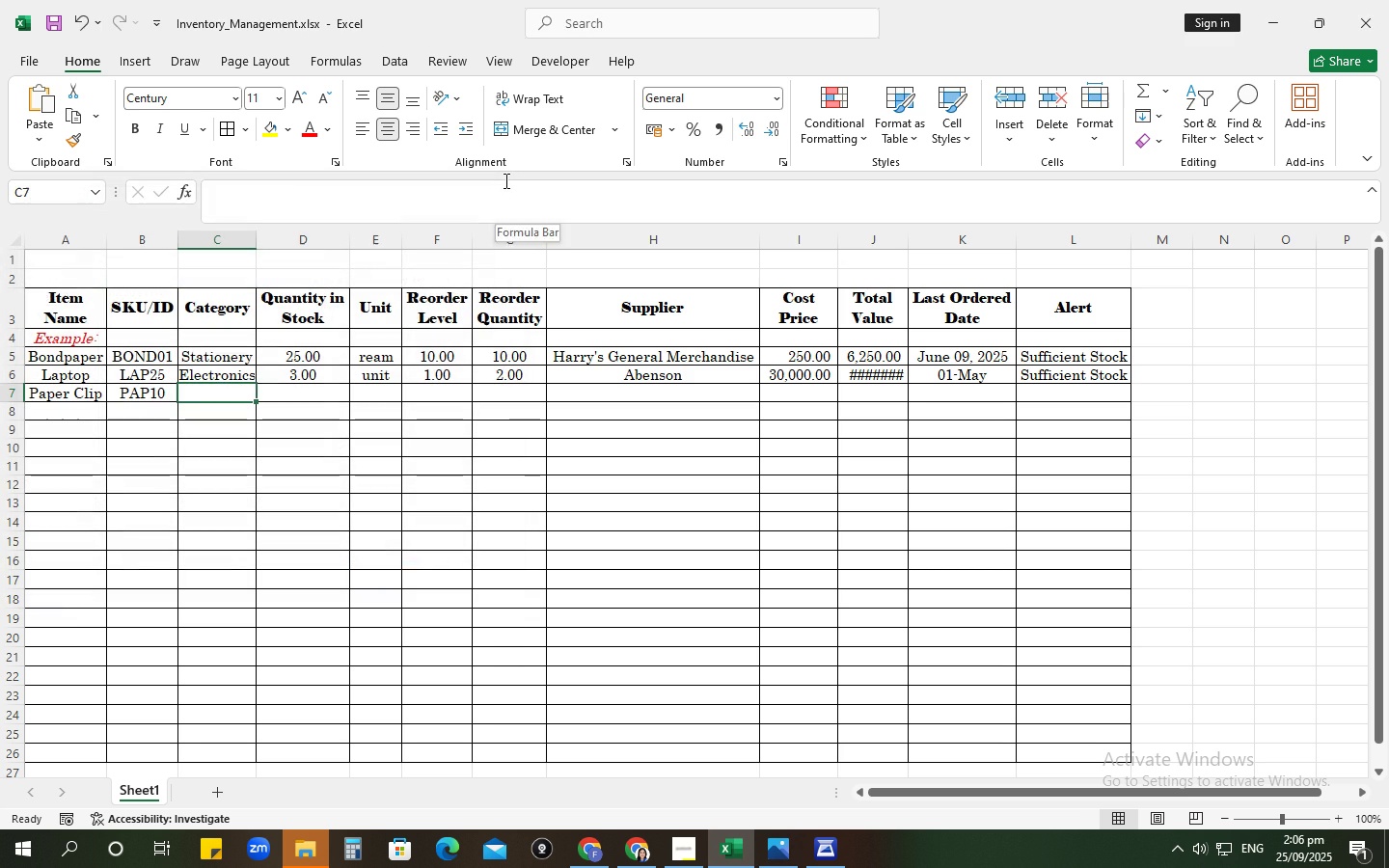 
type(Station)
key(Tab)
type(2)
key(Tab)
type(n)
key(Backspace)
type(box)
key(Tab)
 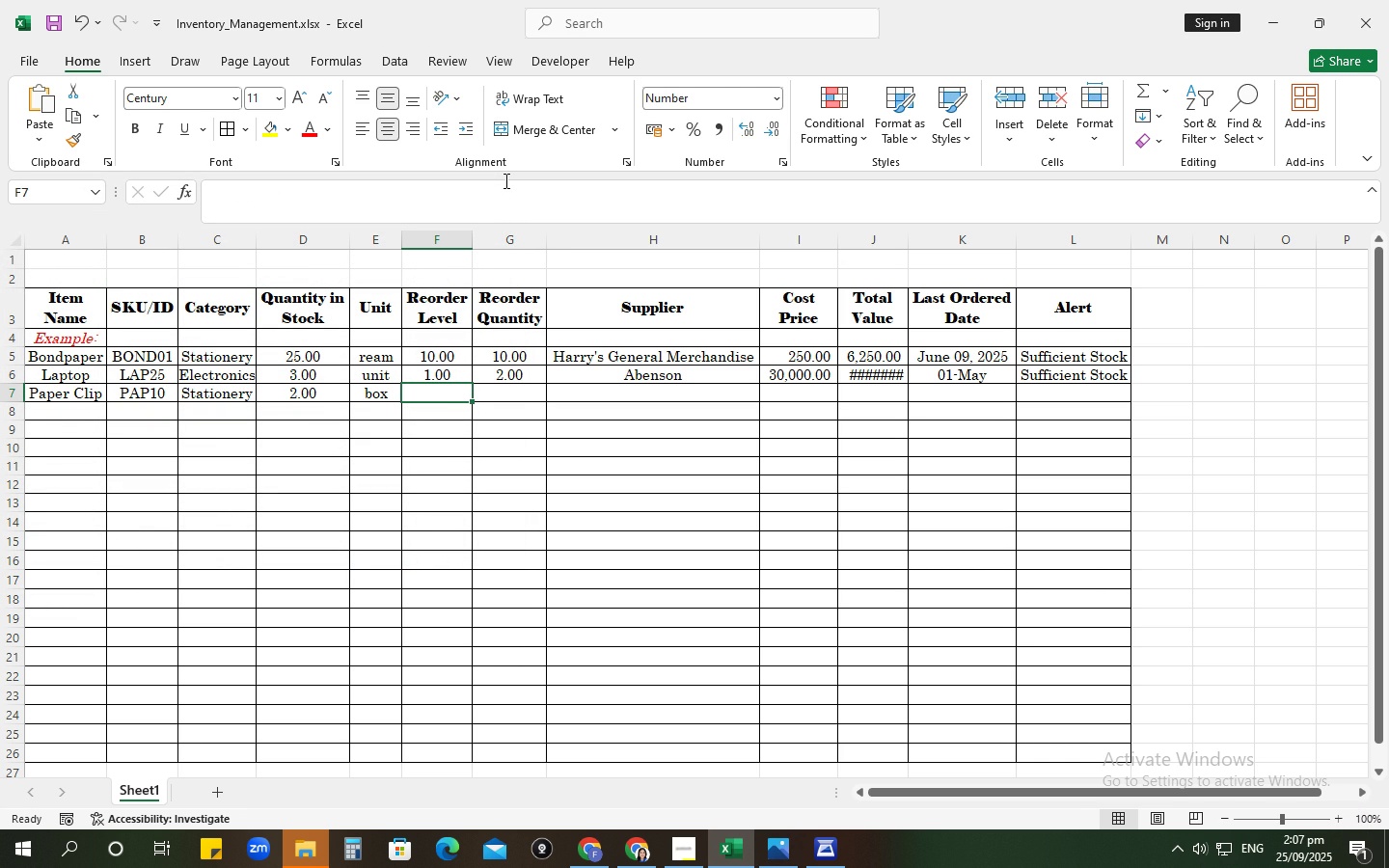 
wait(7.66)
 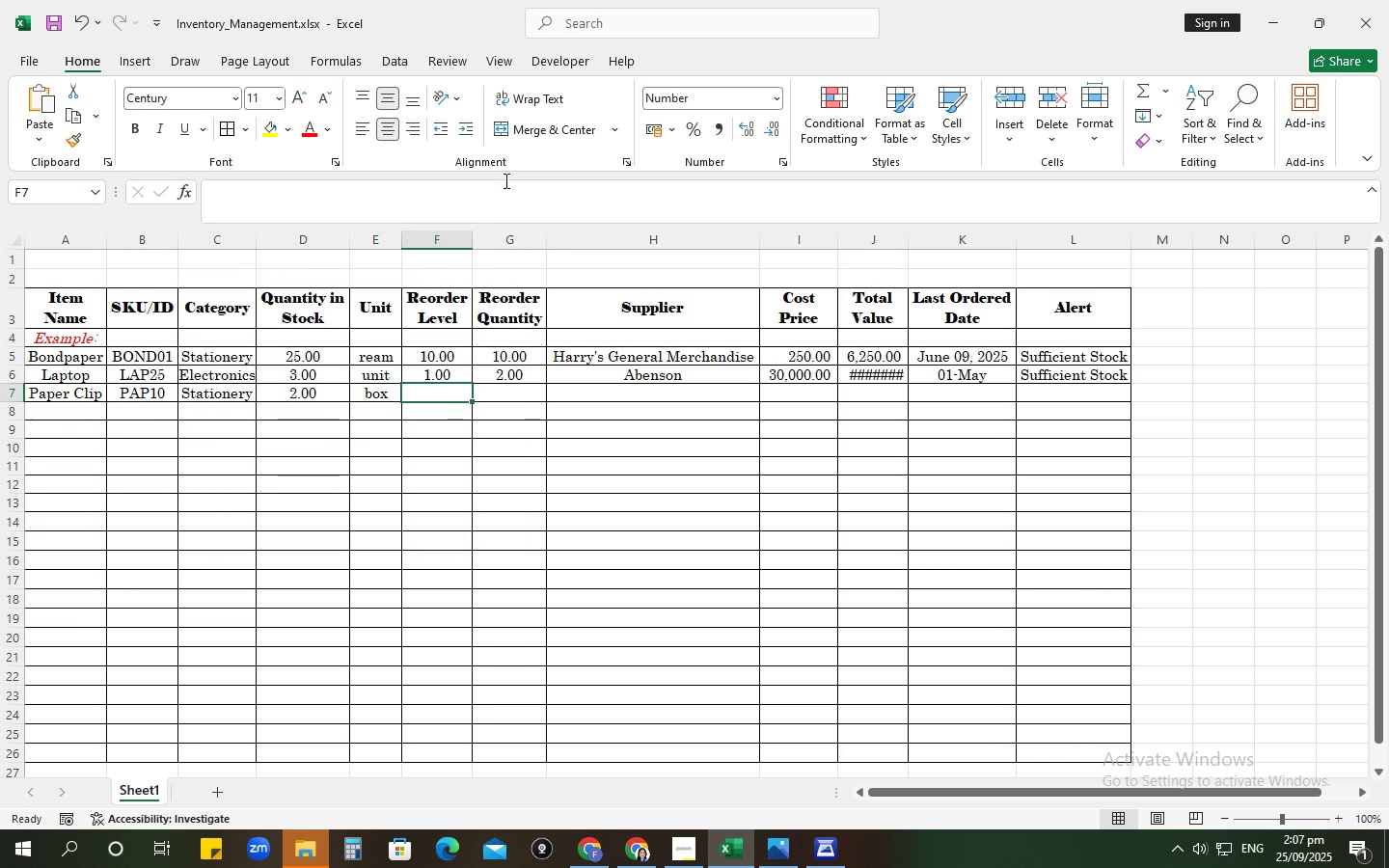 
key(Numpad5)
 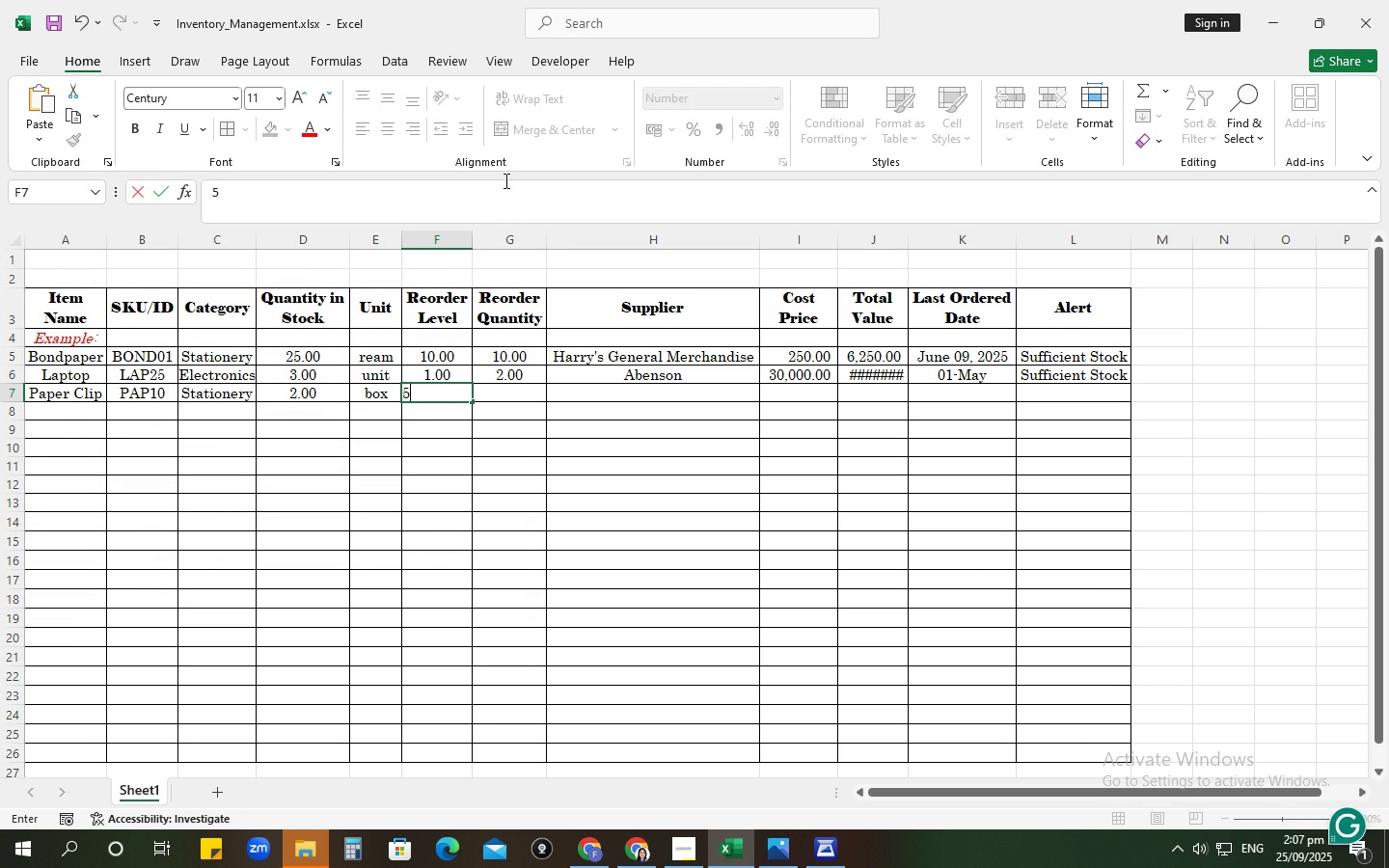 
key(Tab)
 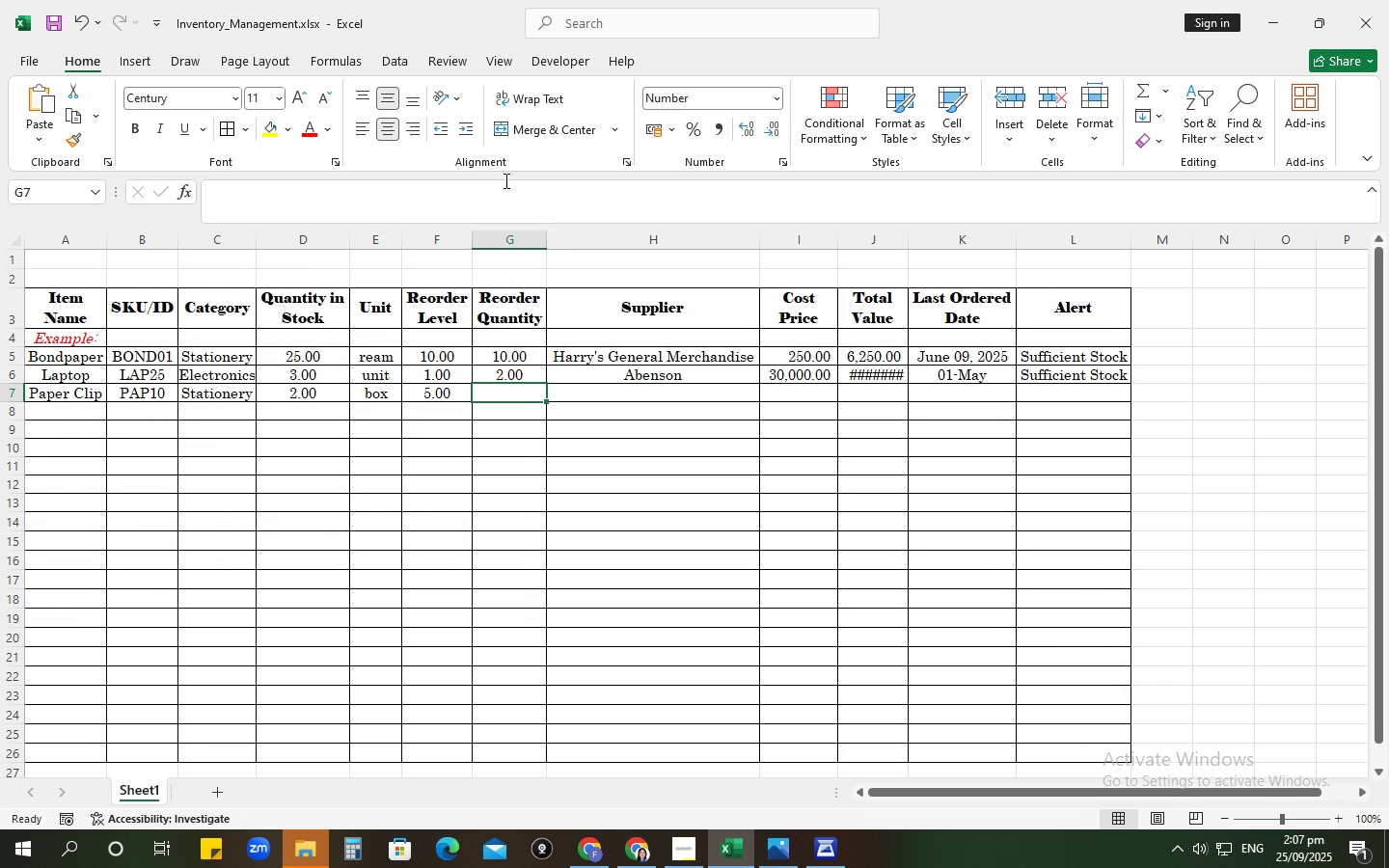 
key(ArrowLeft)
 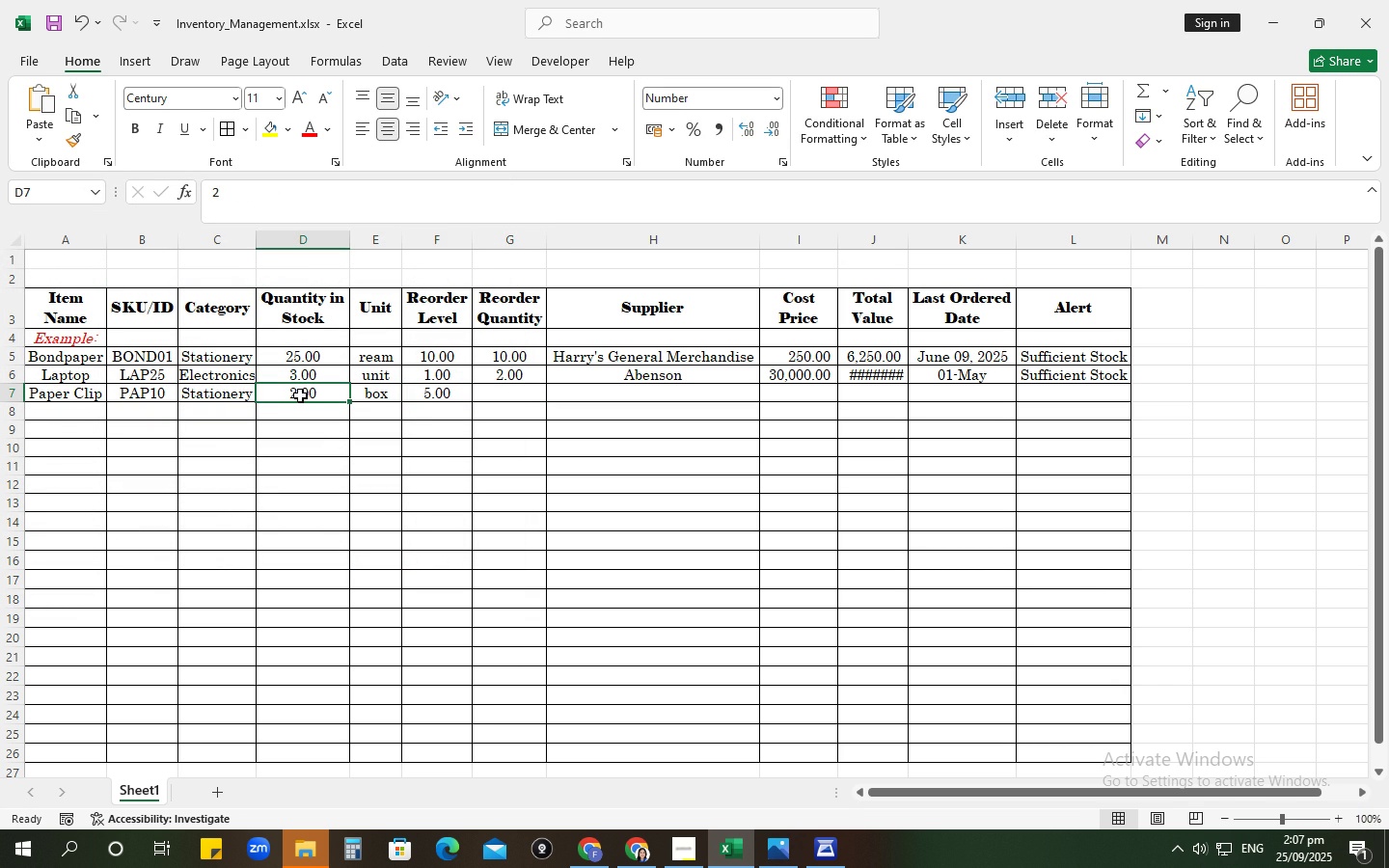 
type(4)
key(Tab)
key(Tab)
key(Tab)
type(10)
key(Tab)
type(Ha)
key(Tab)
type(40)
key(Tab)